 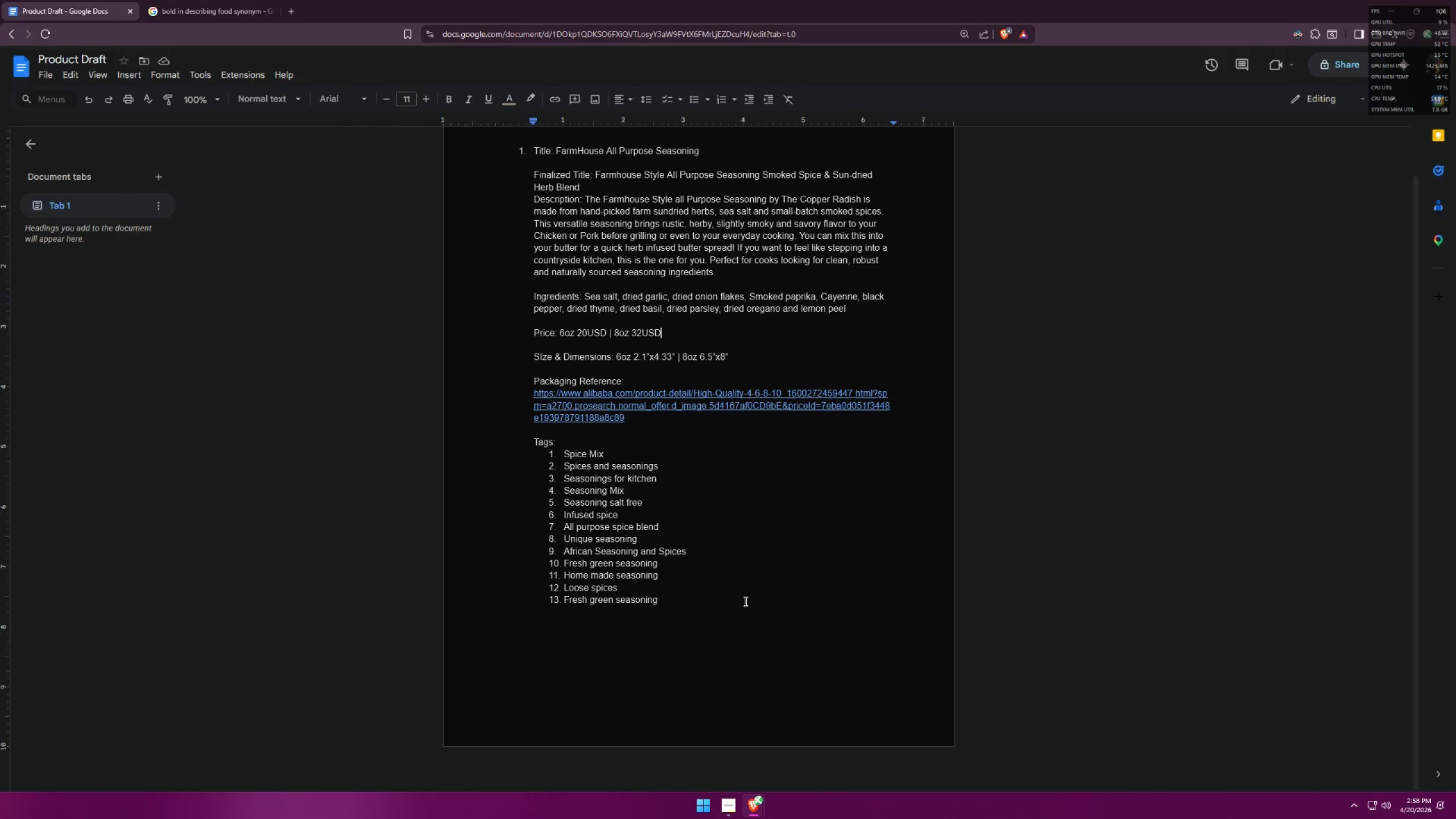 
left_click([698, 599])
 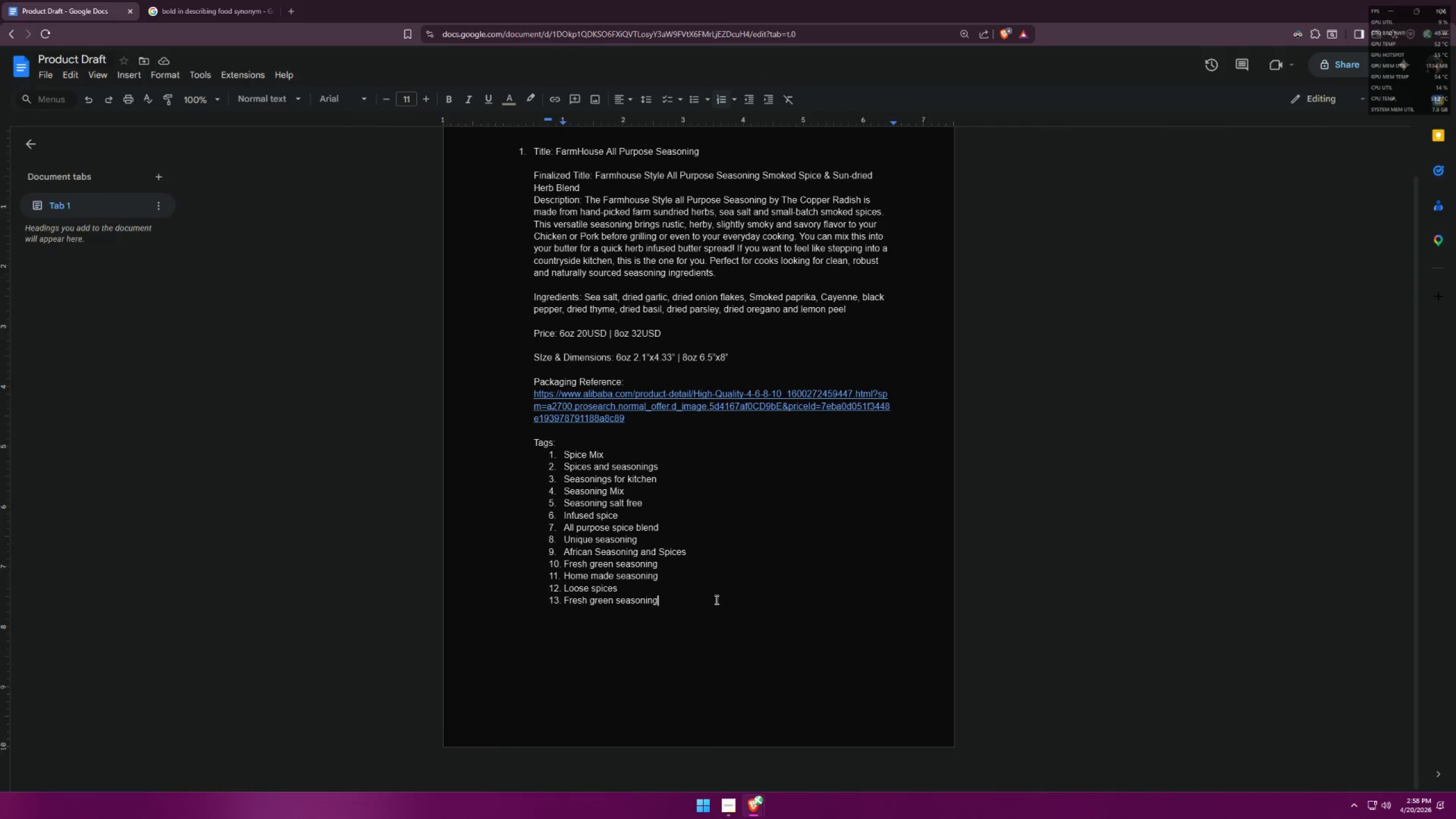 
scroll: coordinate [727, 594], scroll_direction: up, amount: 1.0
 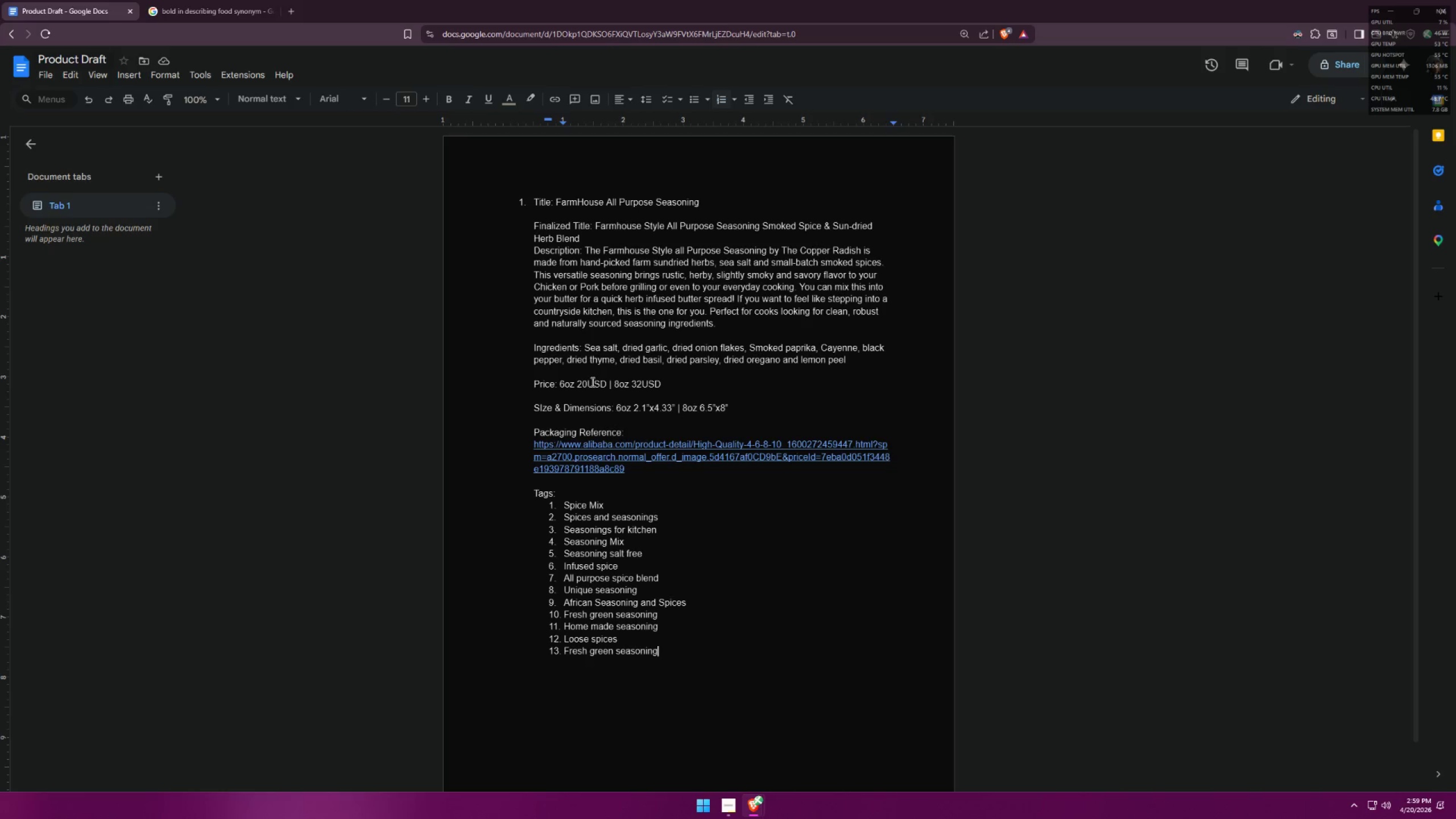 
wait(39.43)
 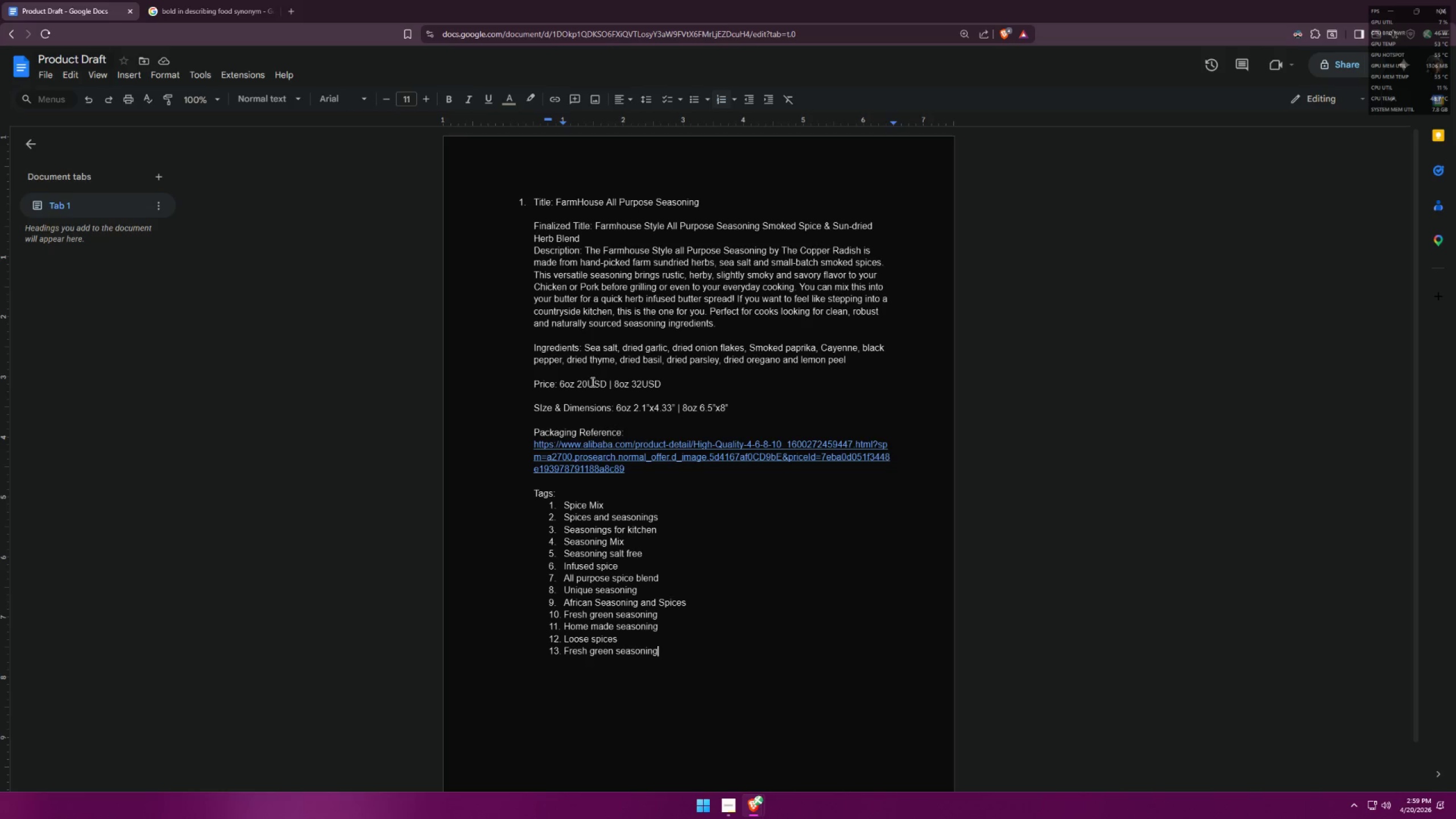 
left_click_drag(start_coordinate=[642, 383], to_coordinate=[638, 383])
 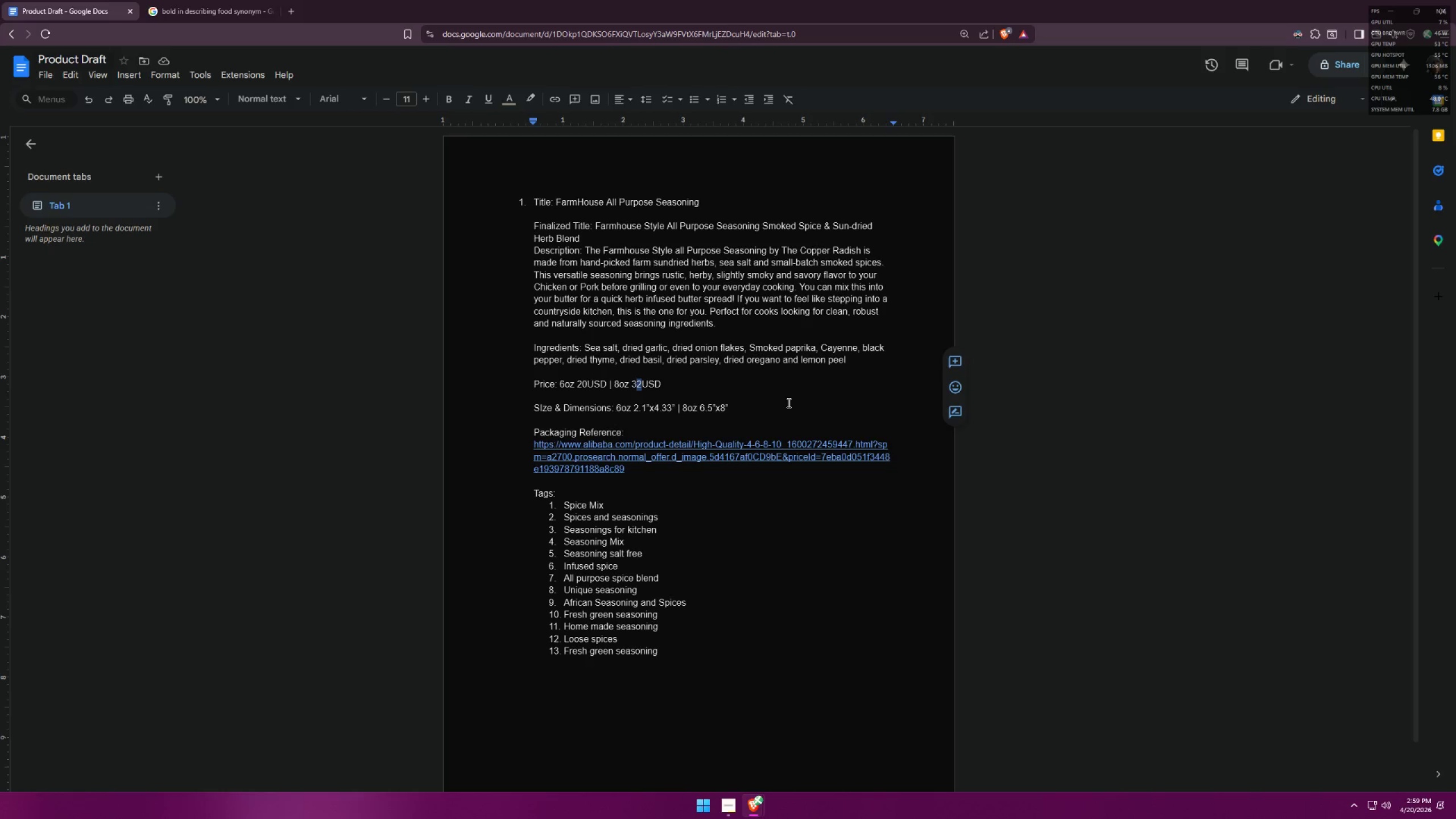 
key(6)
 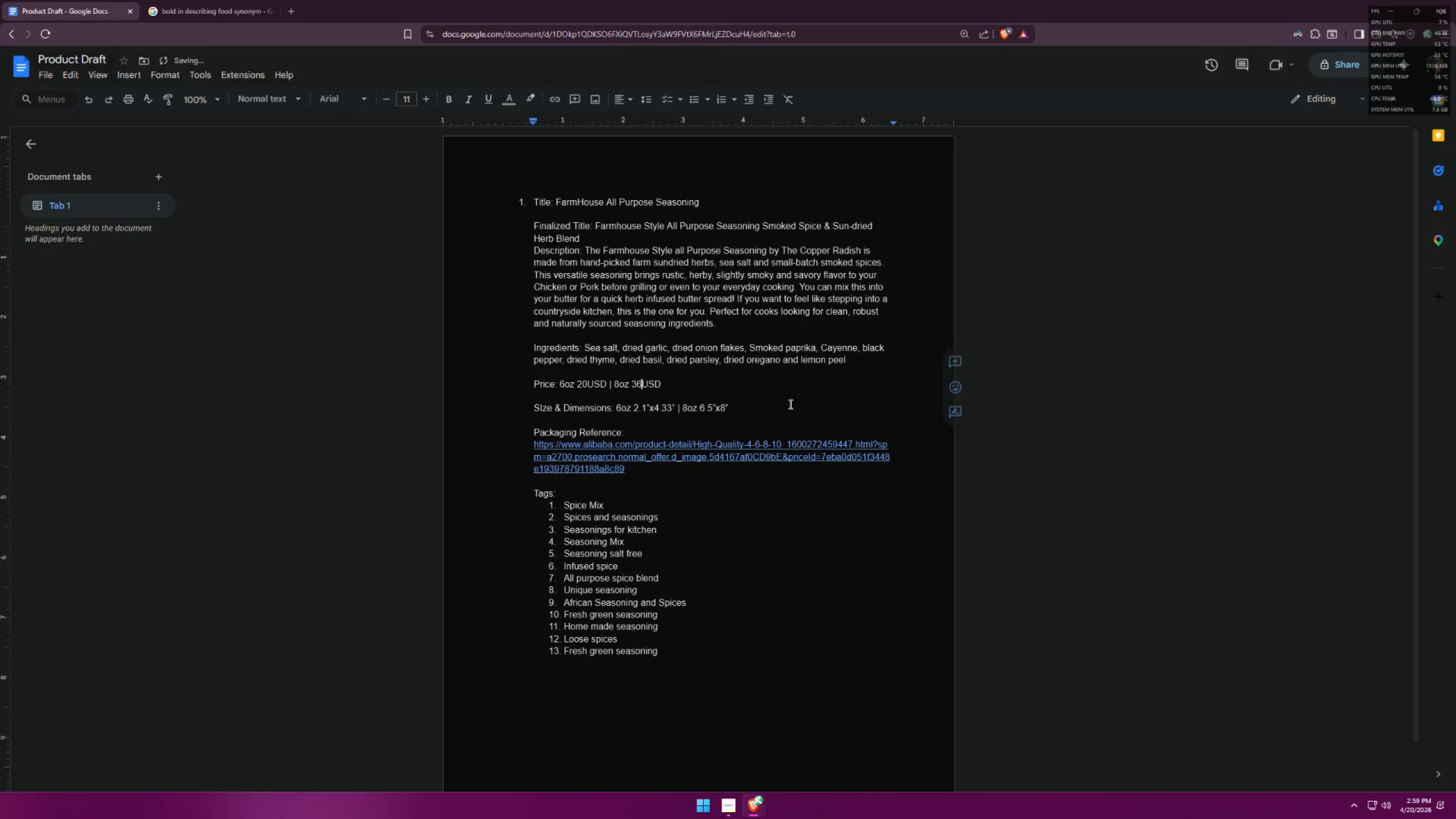 
left_click([788, 403])